 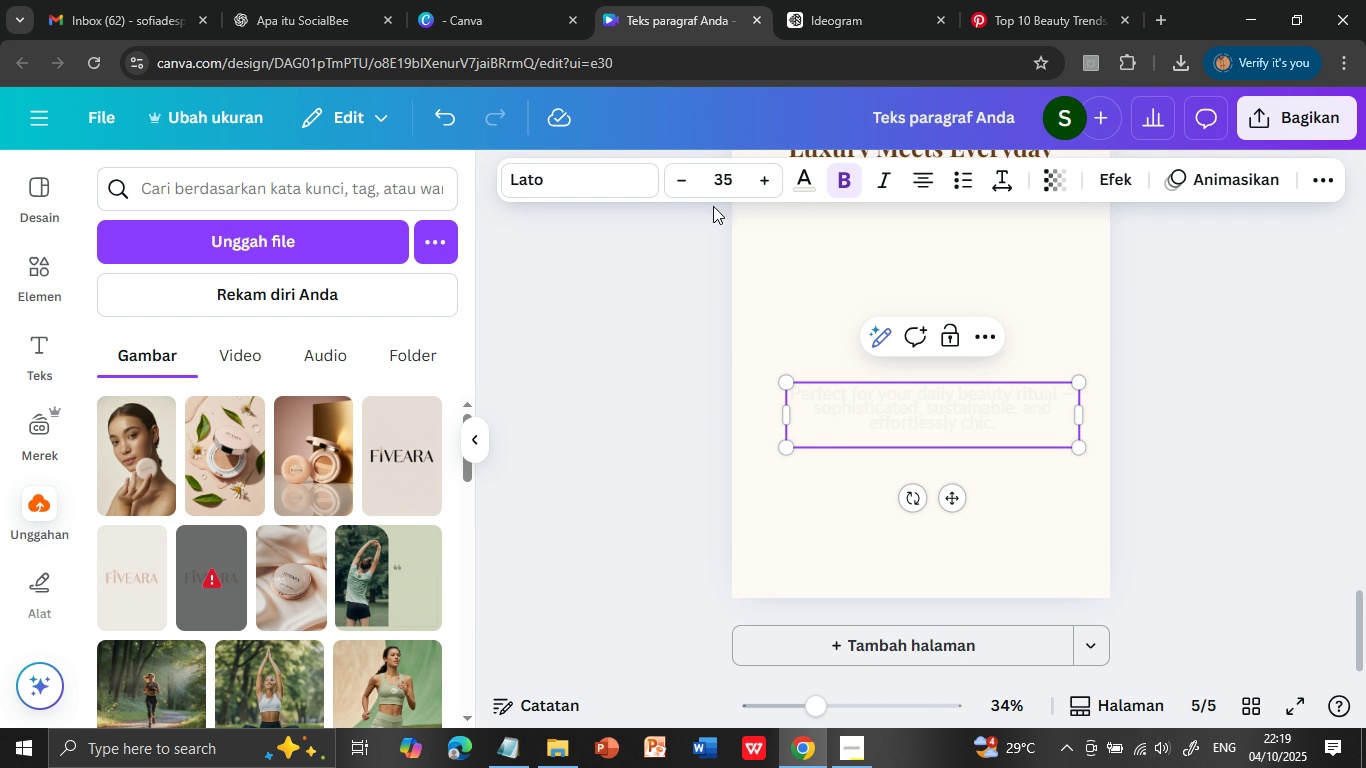 
left_click([798, 181])
 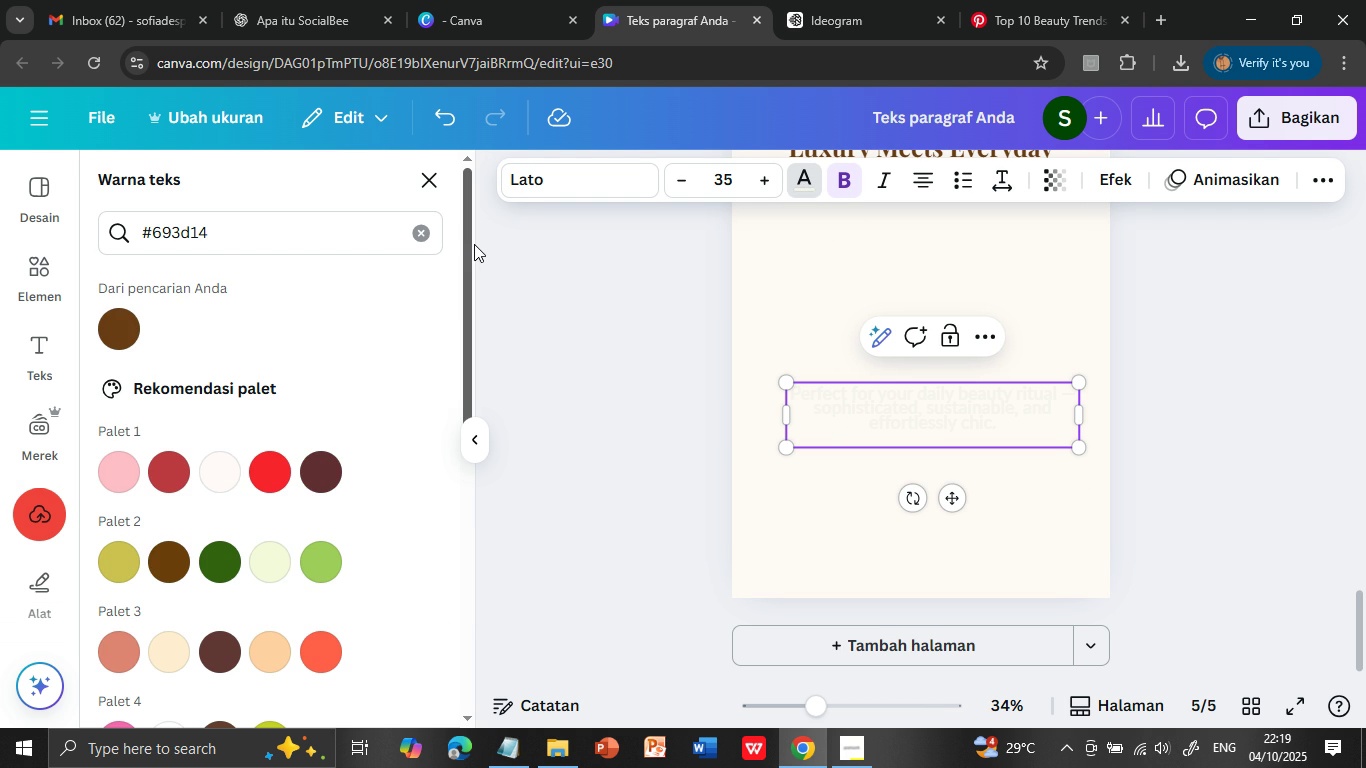 
left_click([425, 235])
 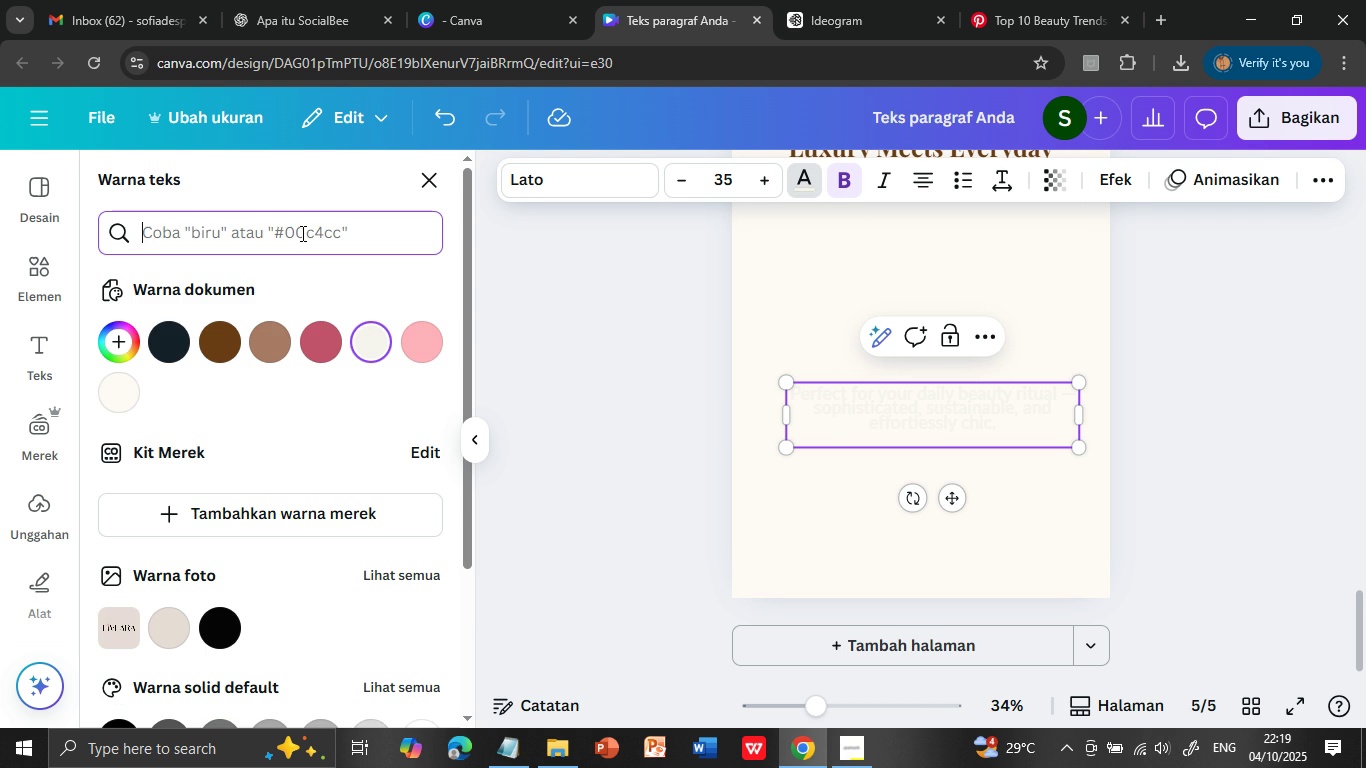 
left_click([301, 233])
 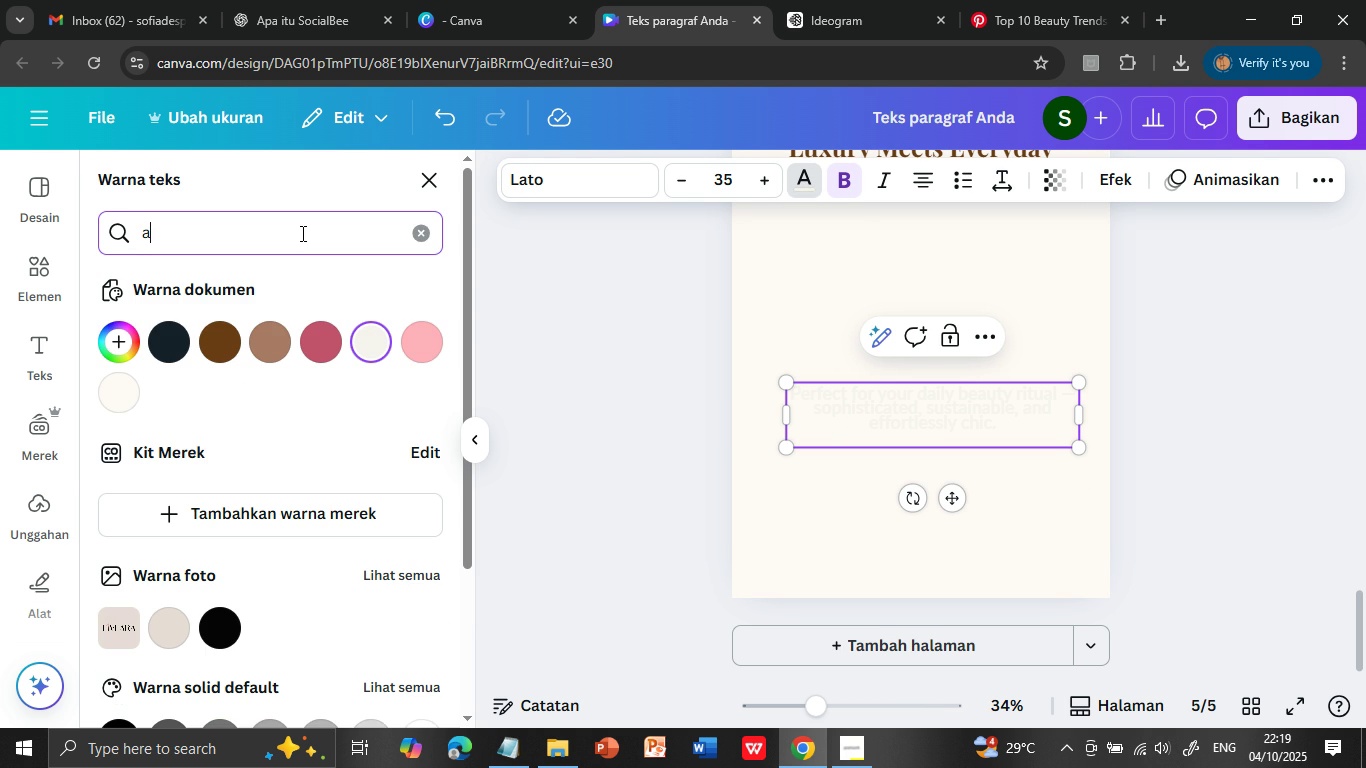 
type(a87a64)
 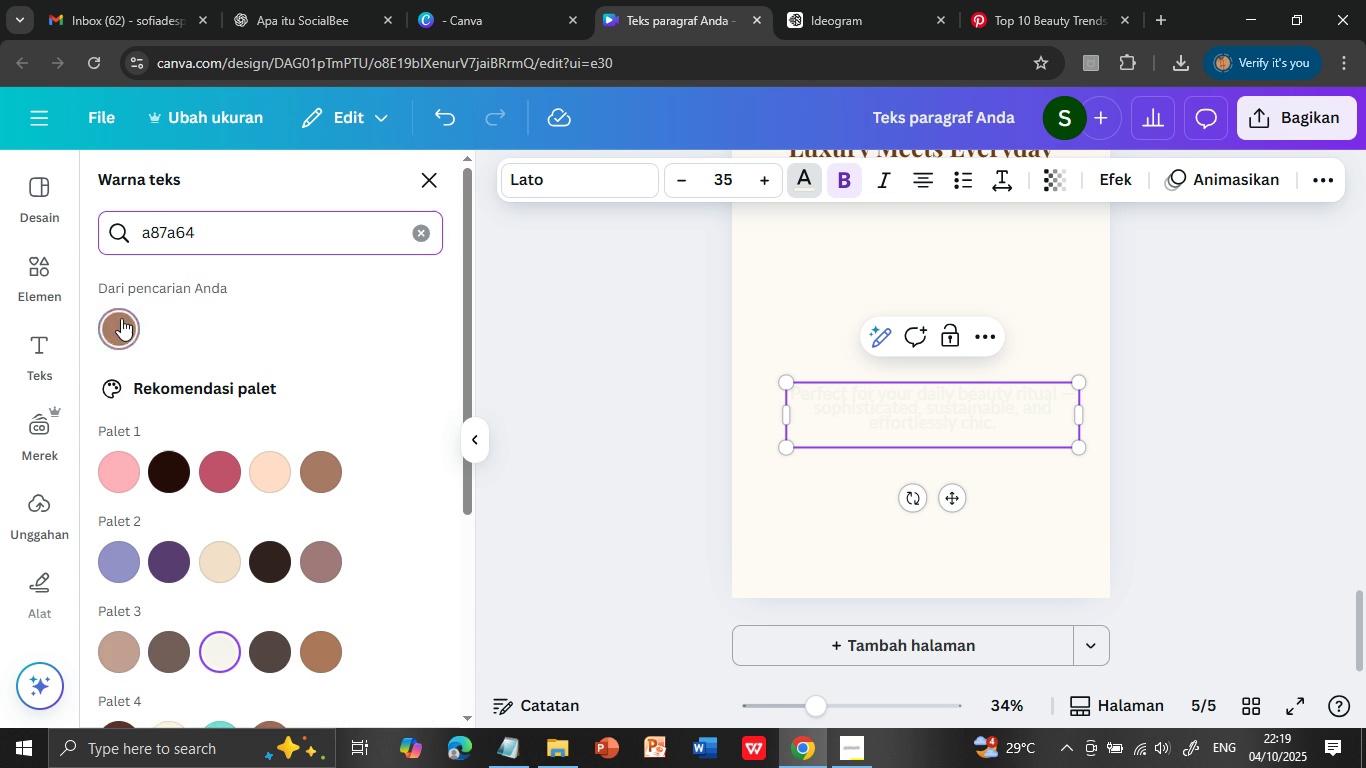 
left_click([121, 318])
 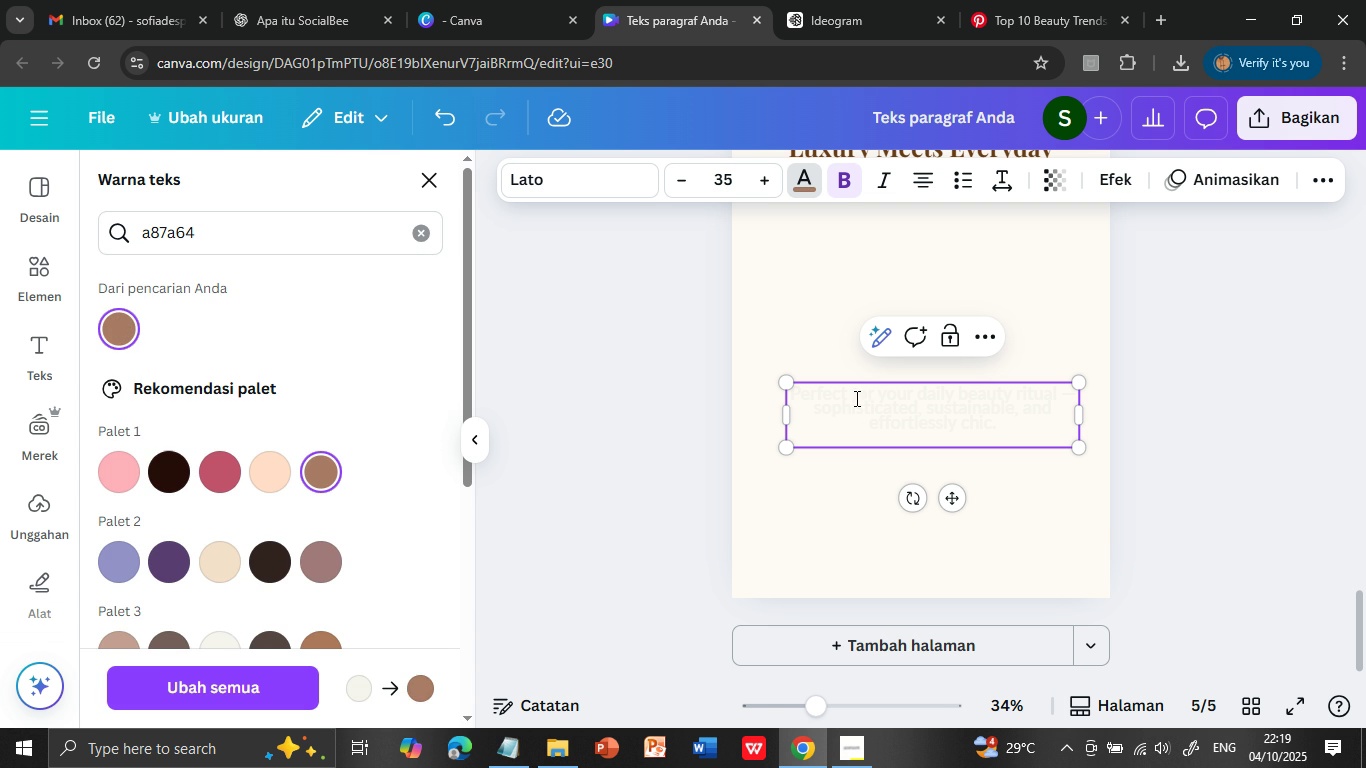 
triple_click([855, 398])
 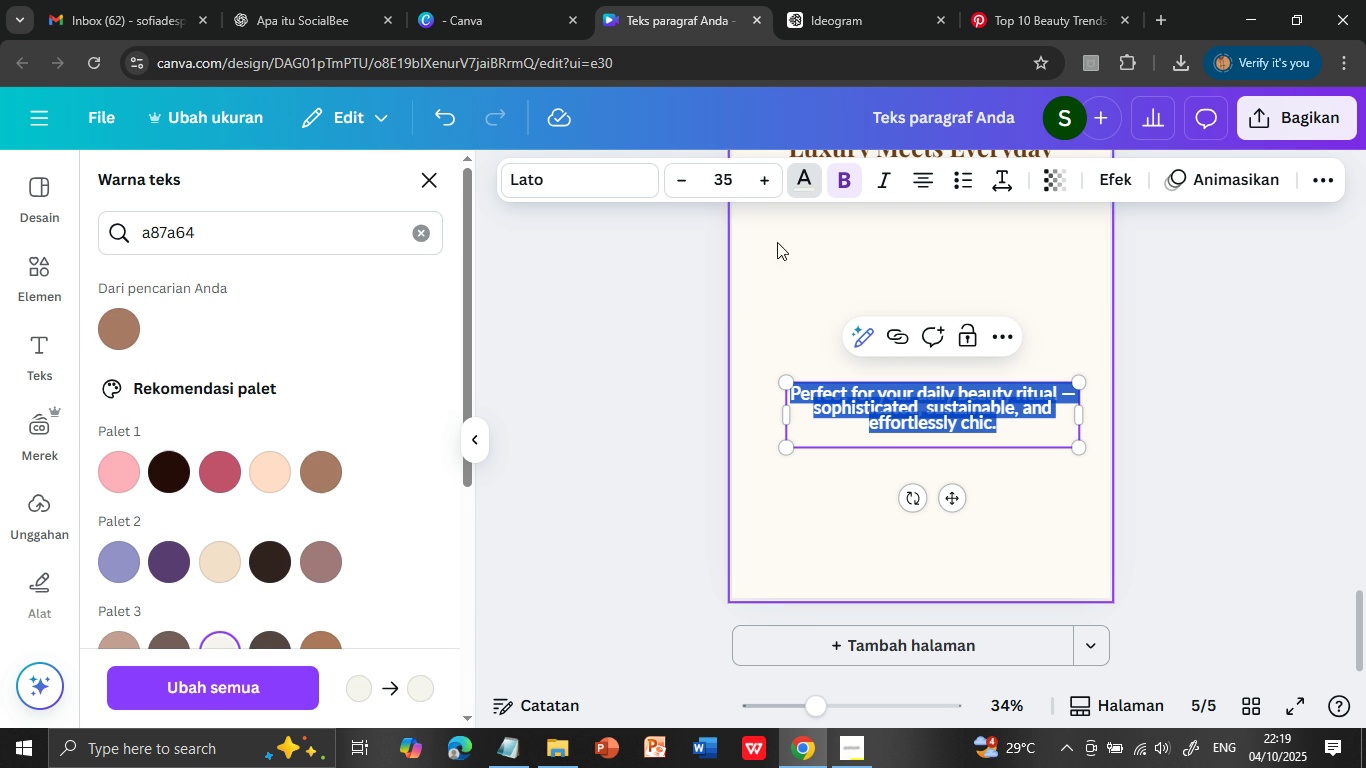 
double_click([855, 398])
 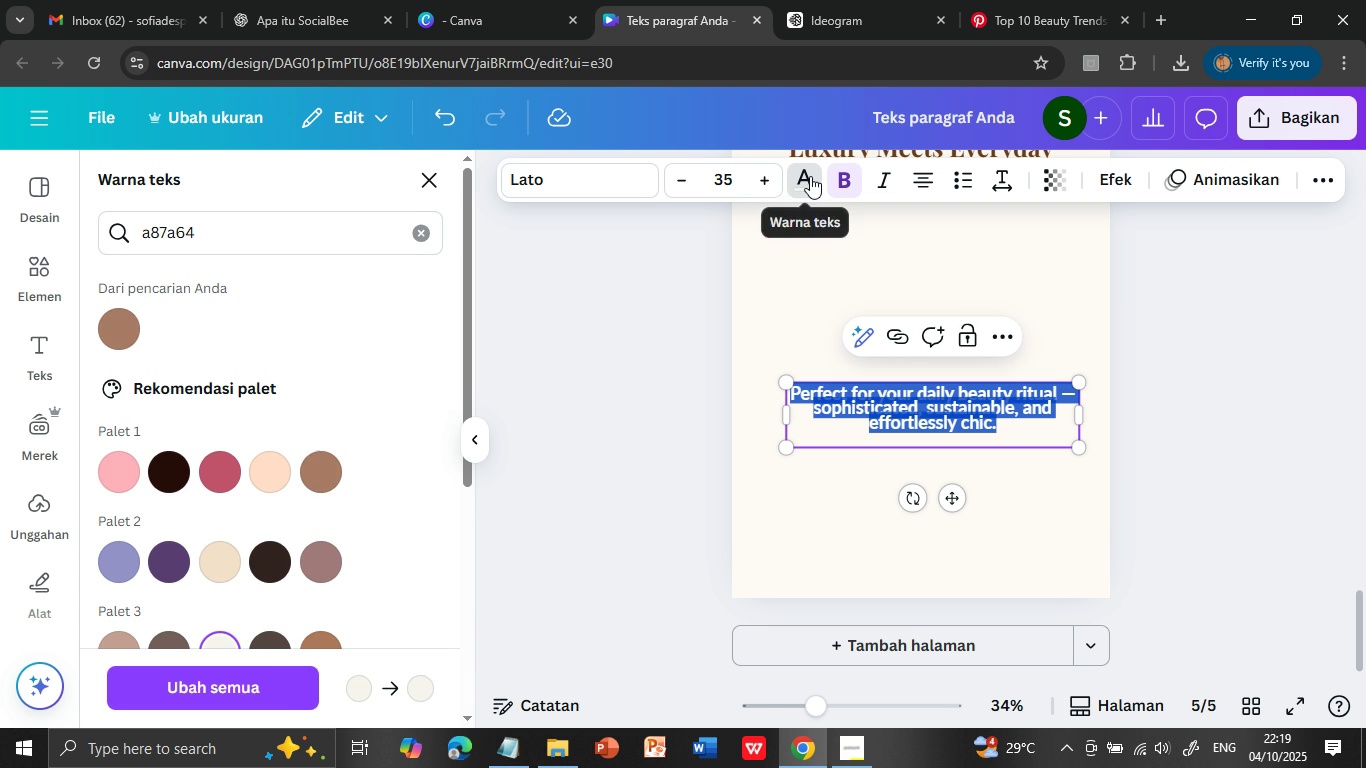 
left_click([810, 176])
 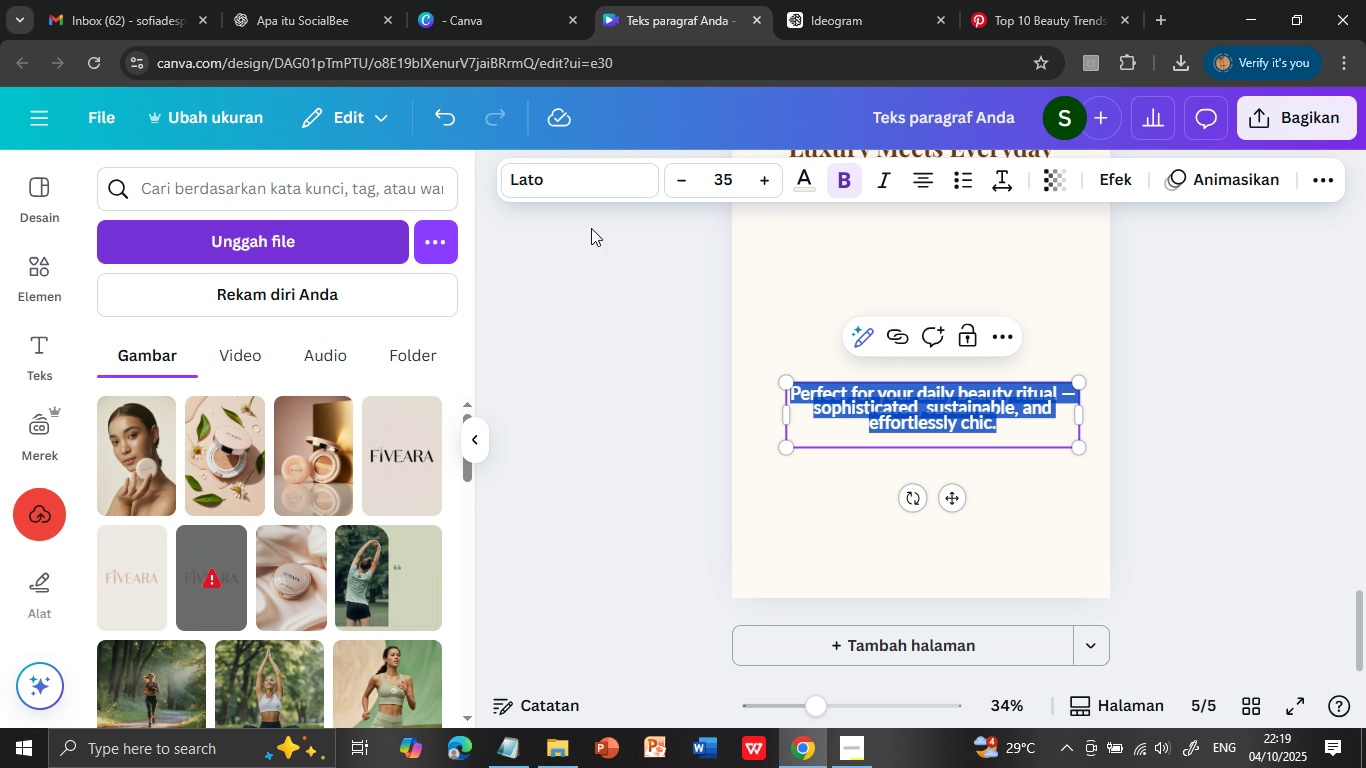 
left_click([805, 175])
 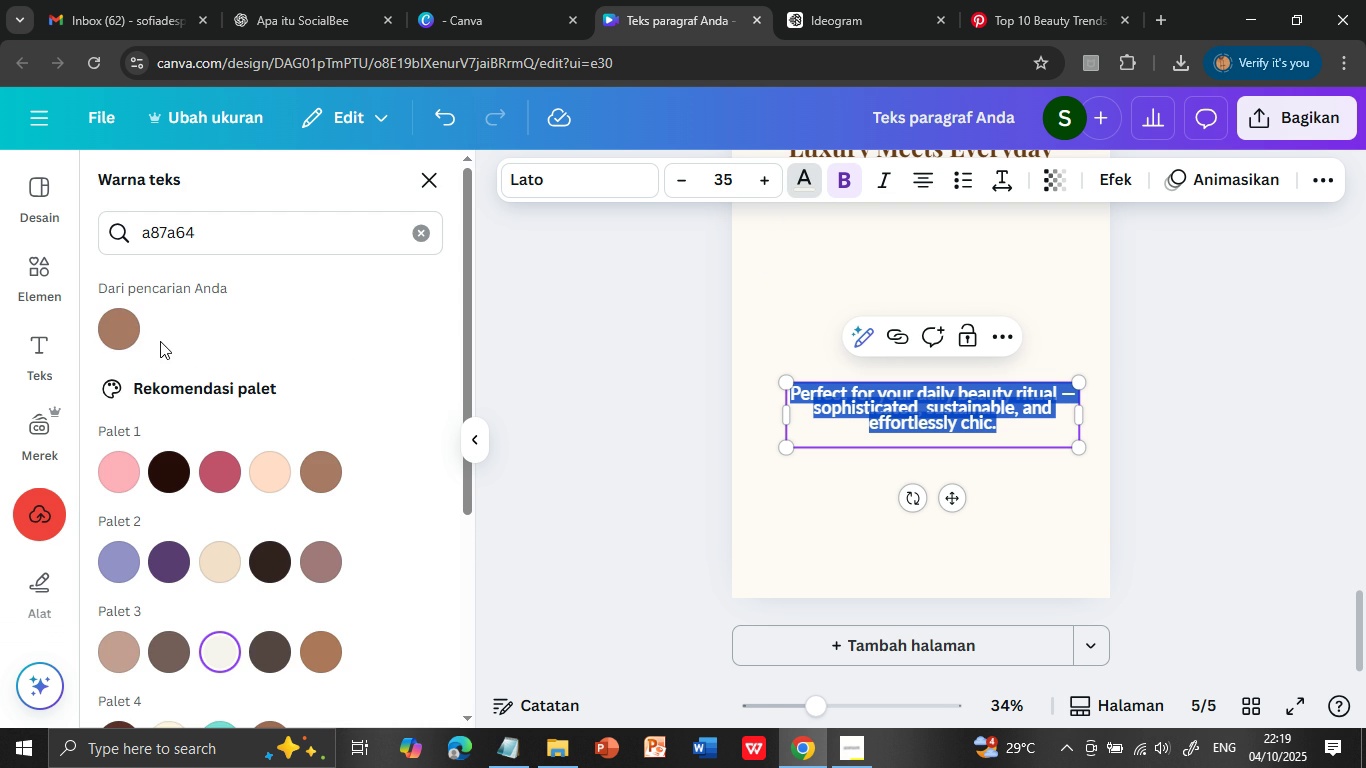 
left_click([123, 324])
 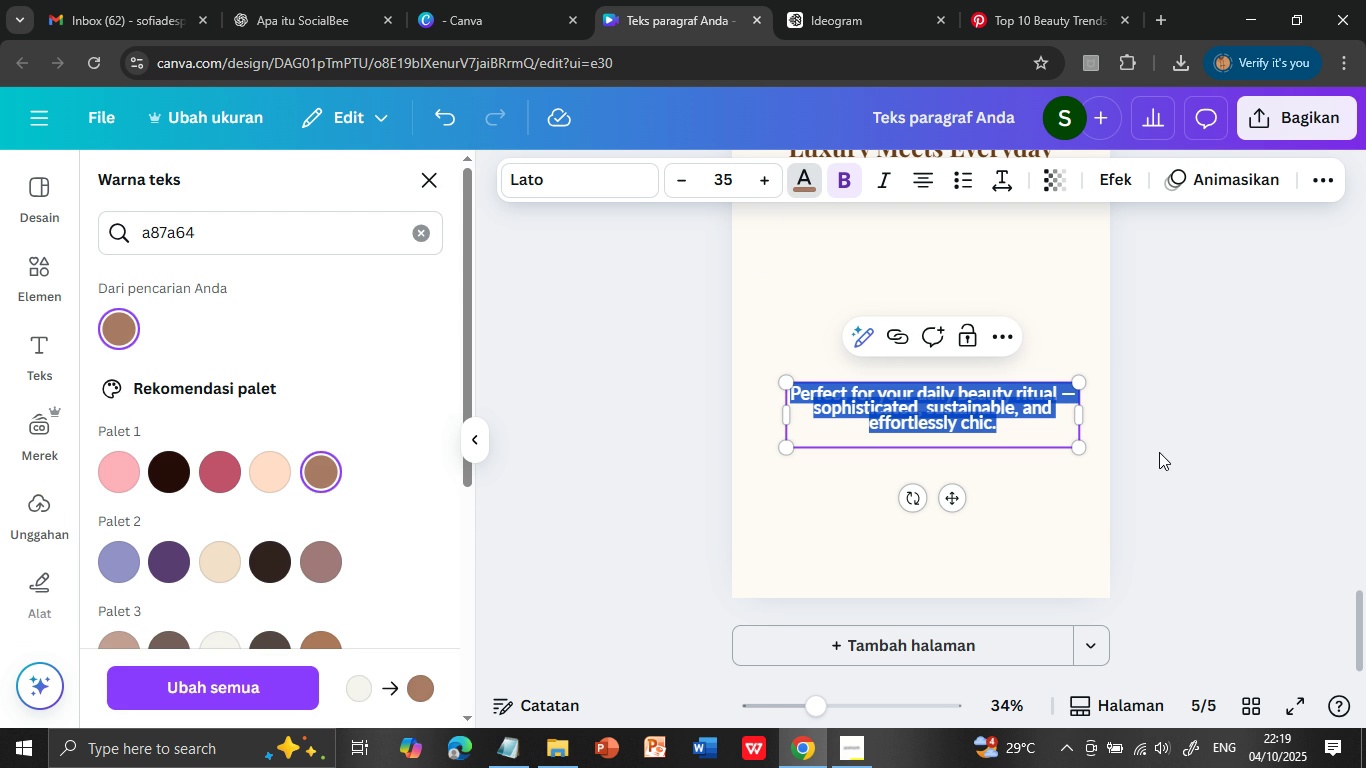 
left_click([1162, 452])
 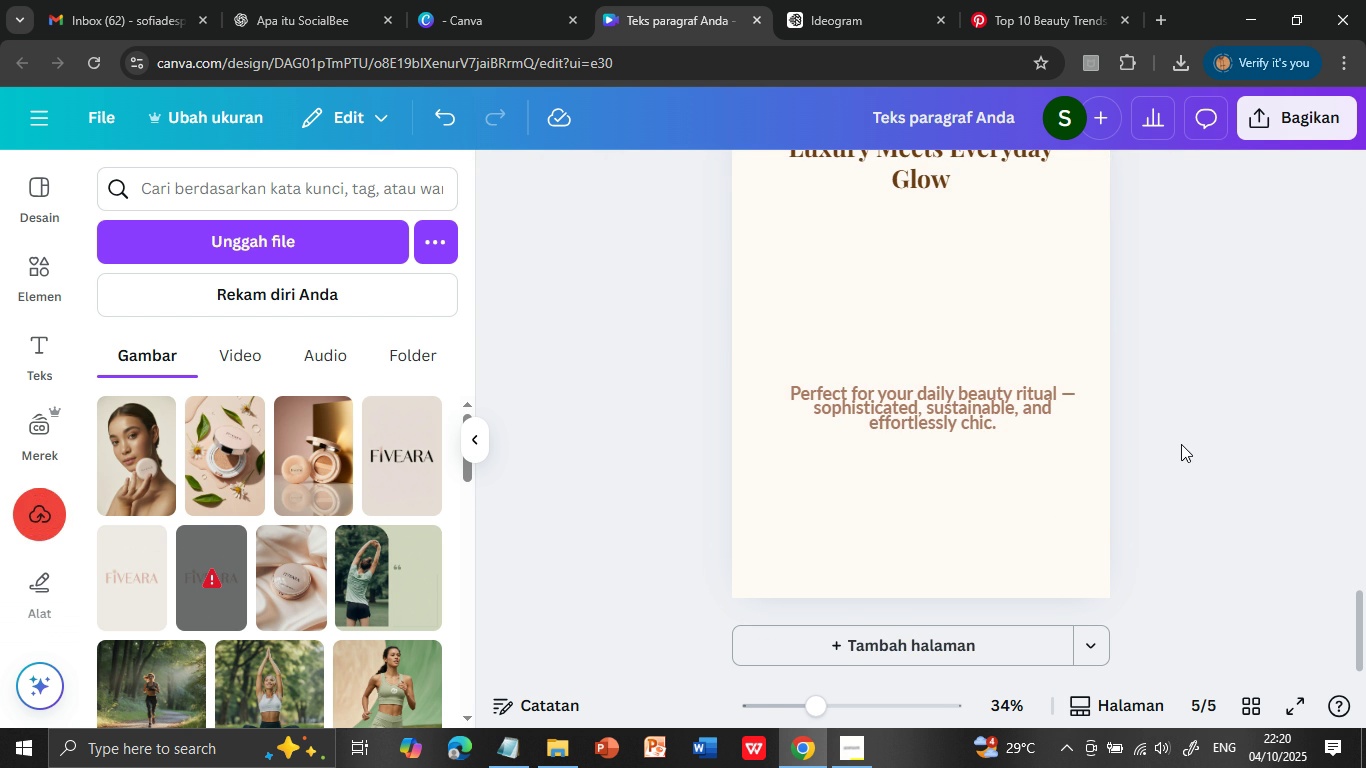 
left_click([1181, 444])
 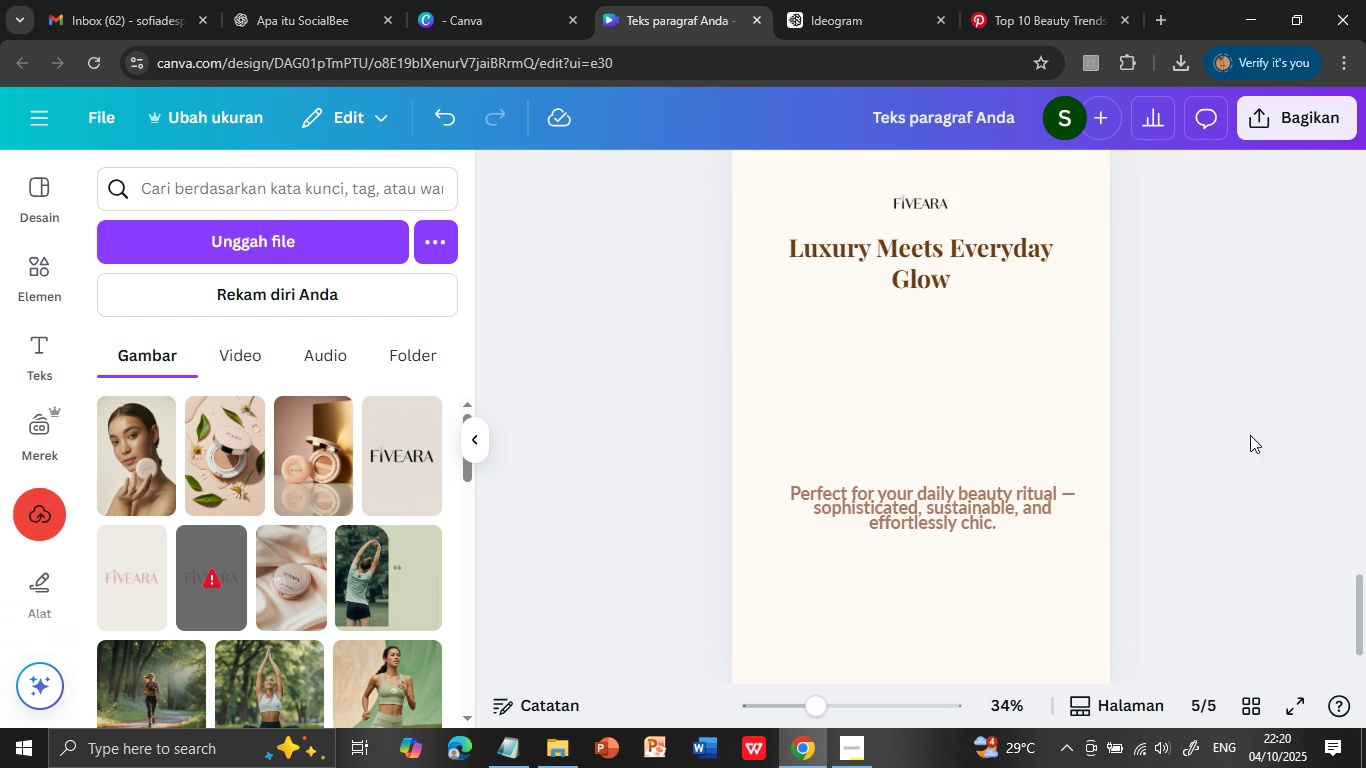 
scroll: coordinate [1250, 435], scroll_direction: up, amount: 1.0
 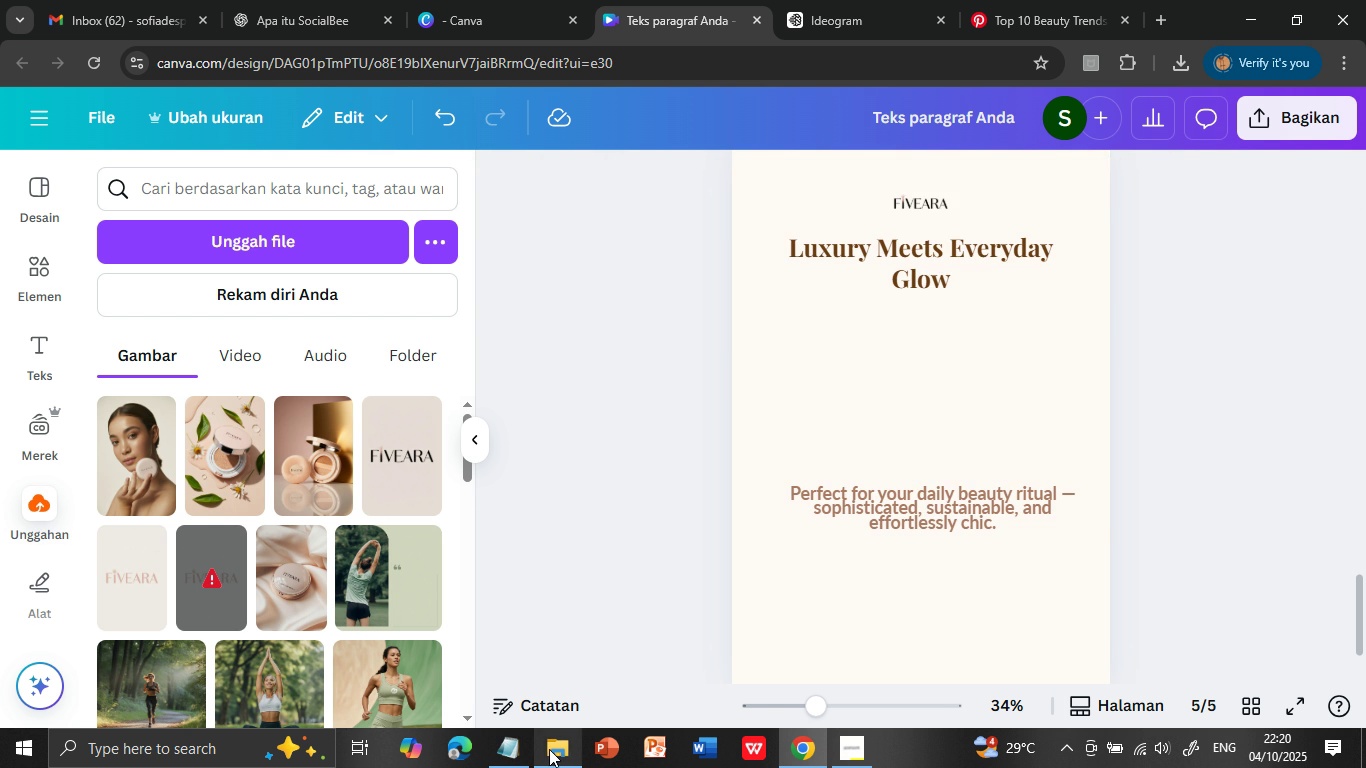 
left_click([504, 750])
 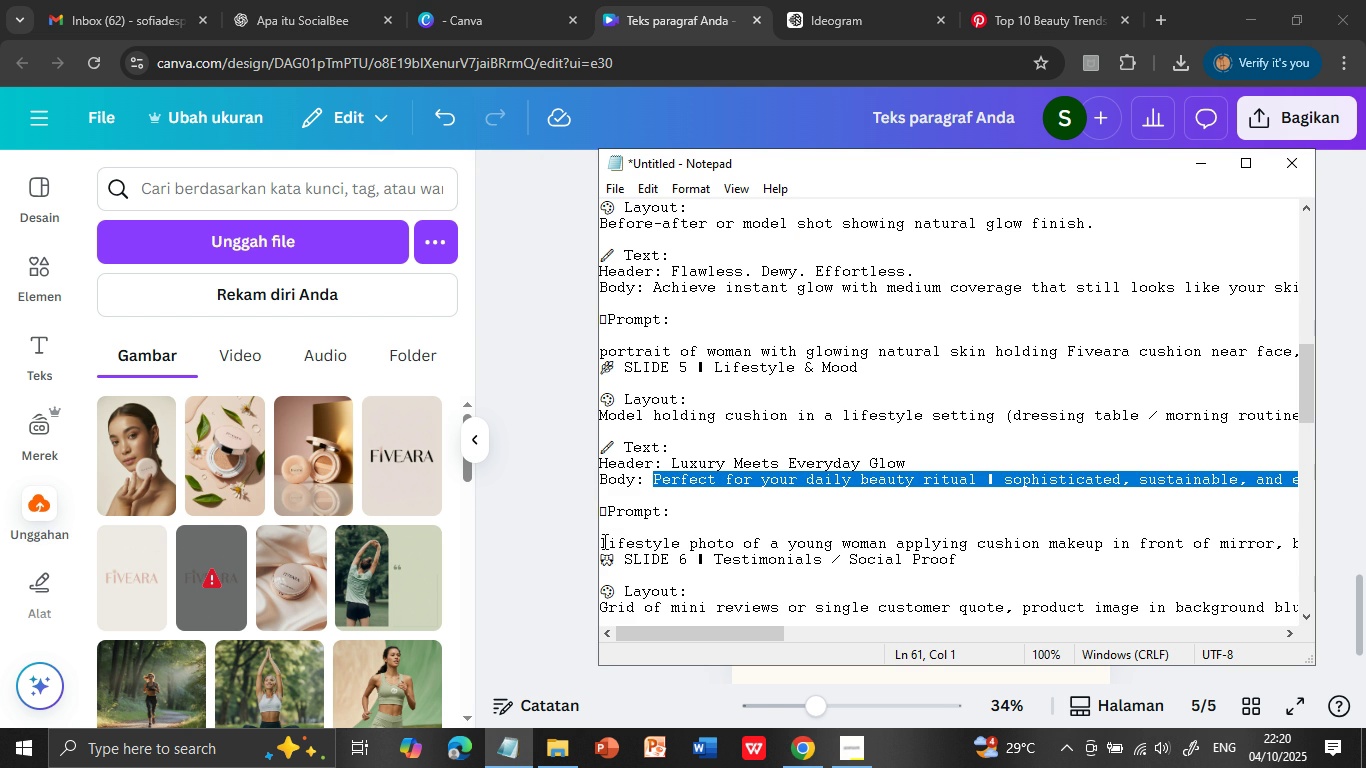 
left_click([603, 541])